 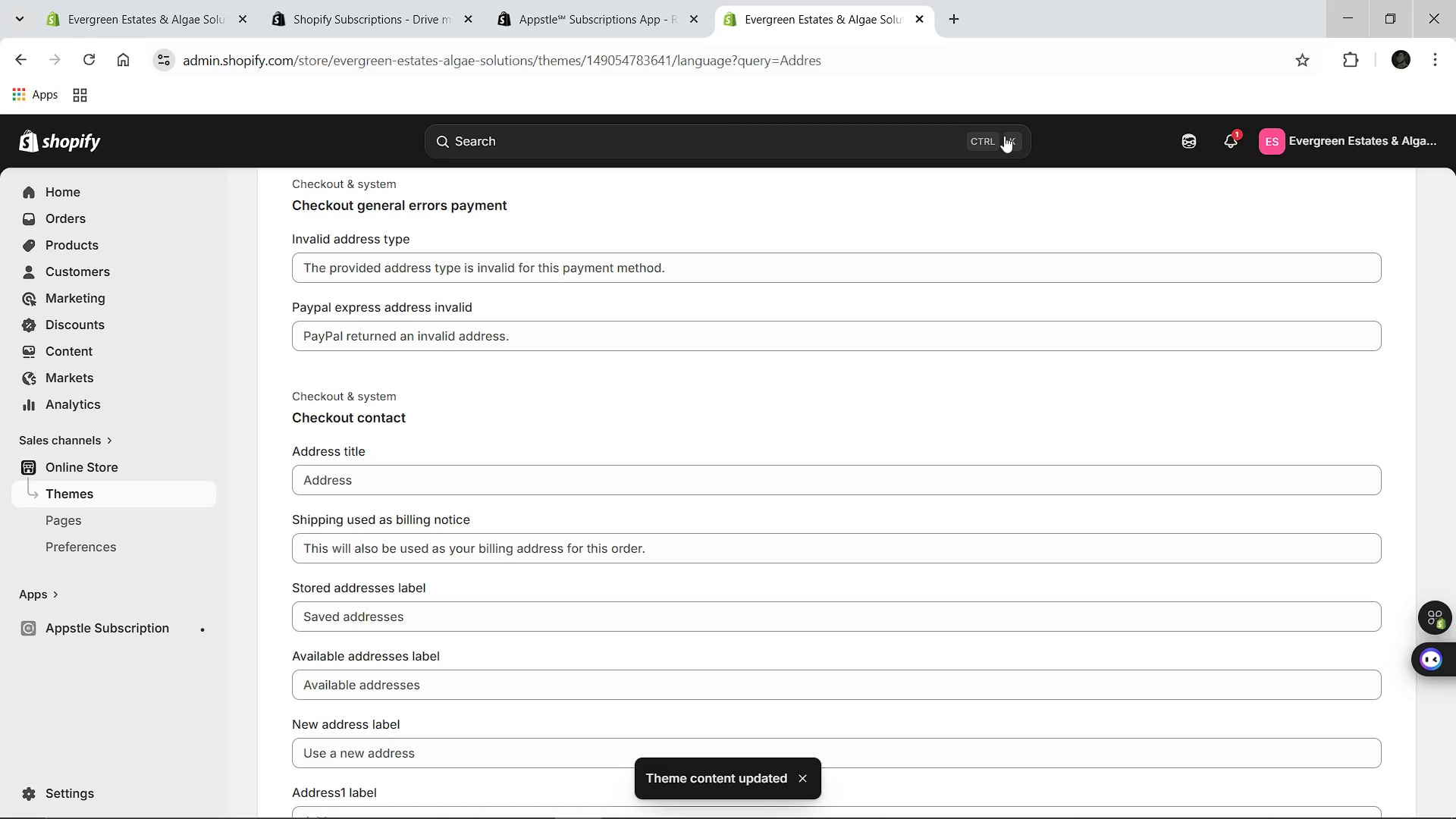 
left_click([83, 0])
 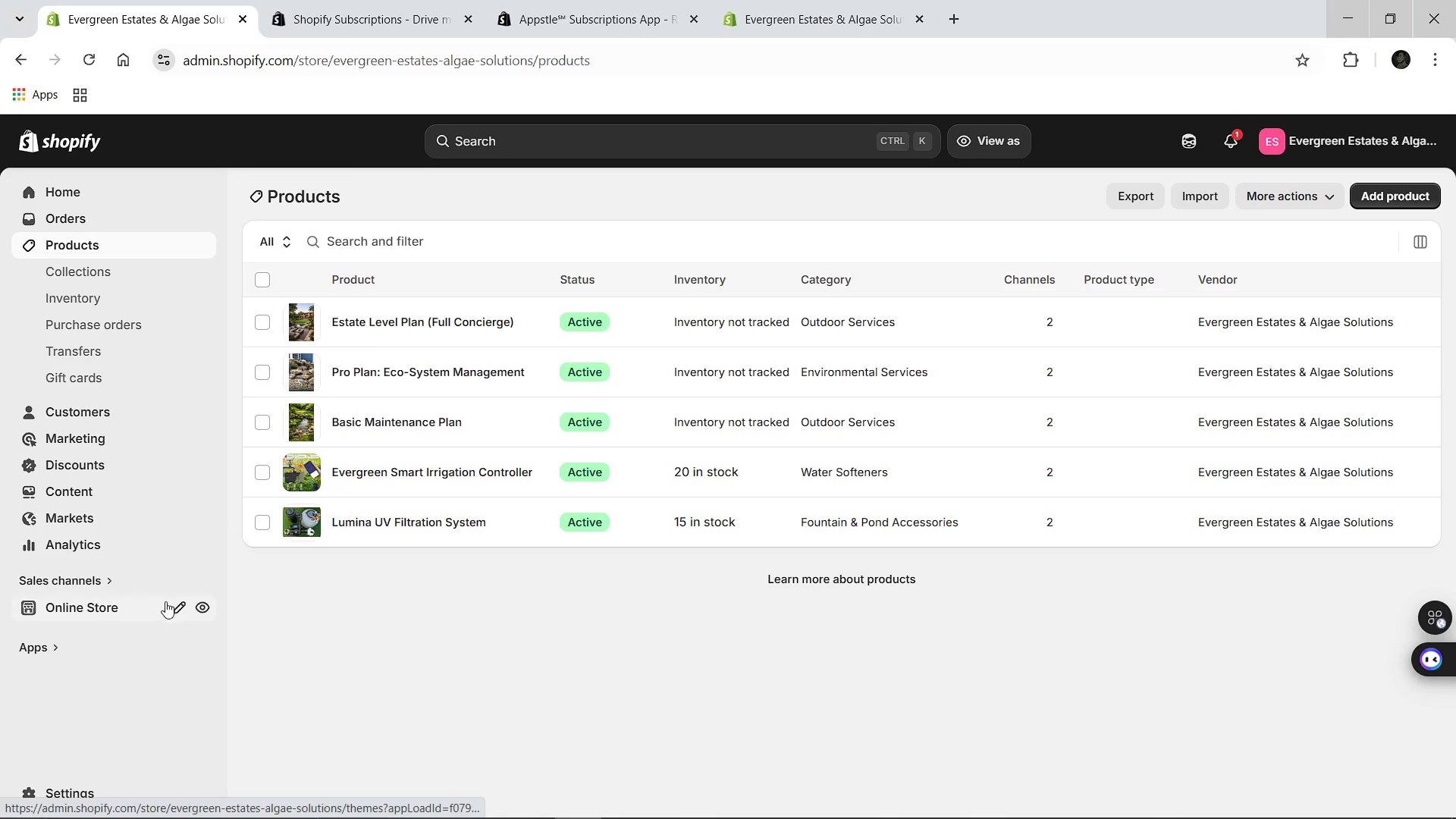 
left_click([198, 605])
 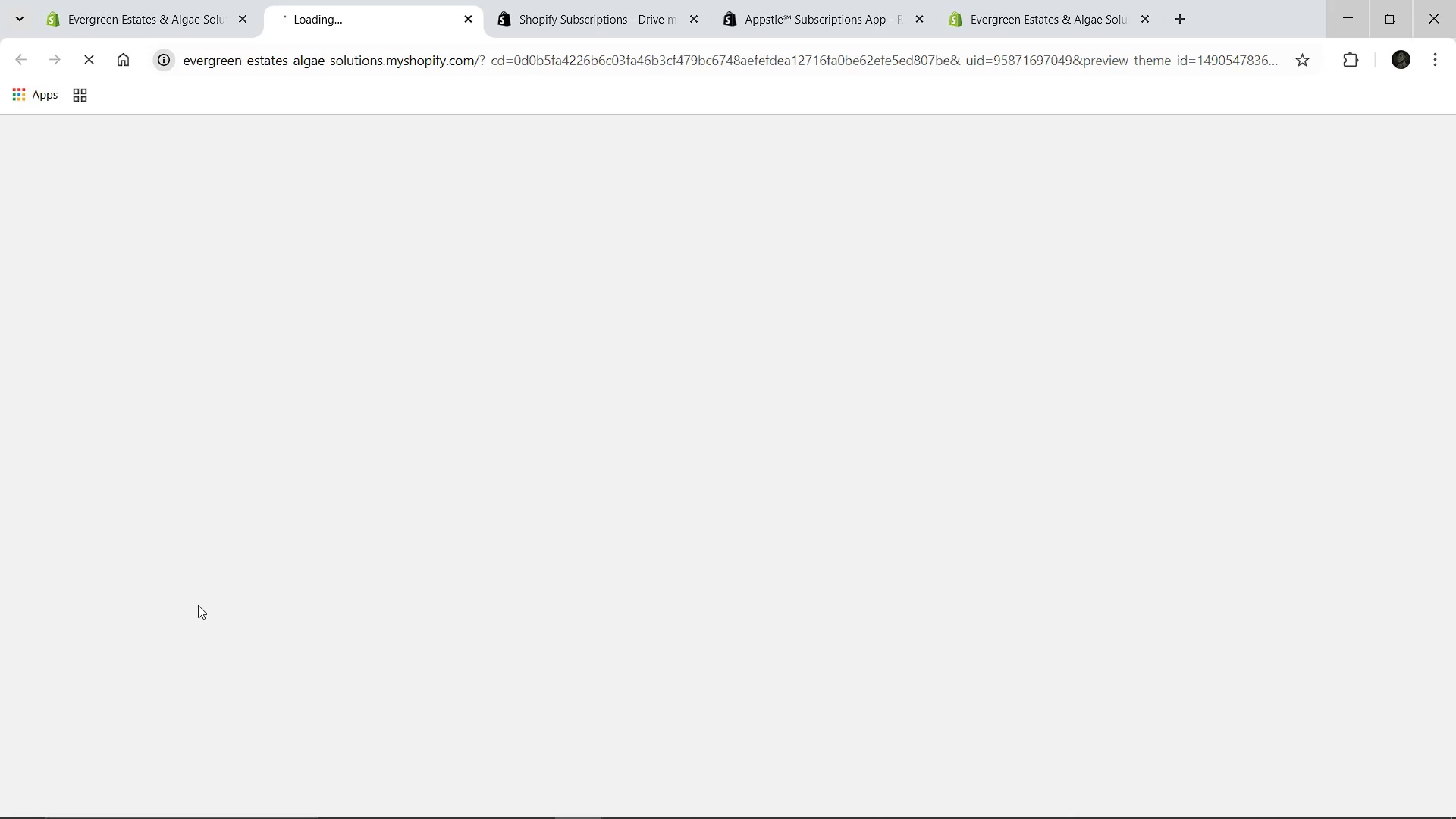 
wait(8.72)
 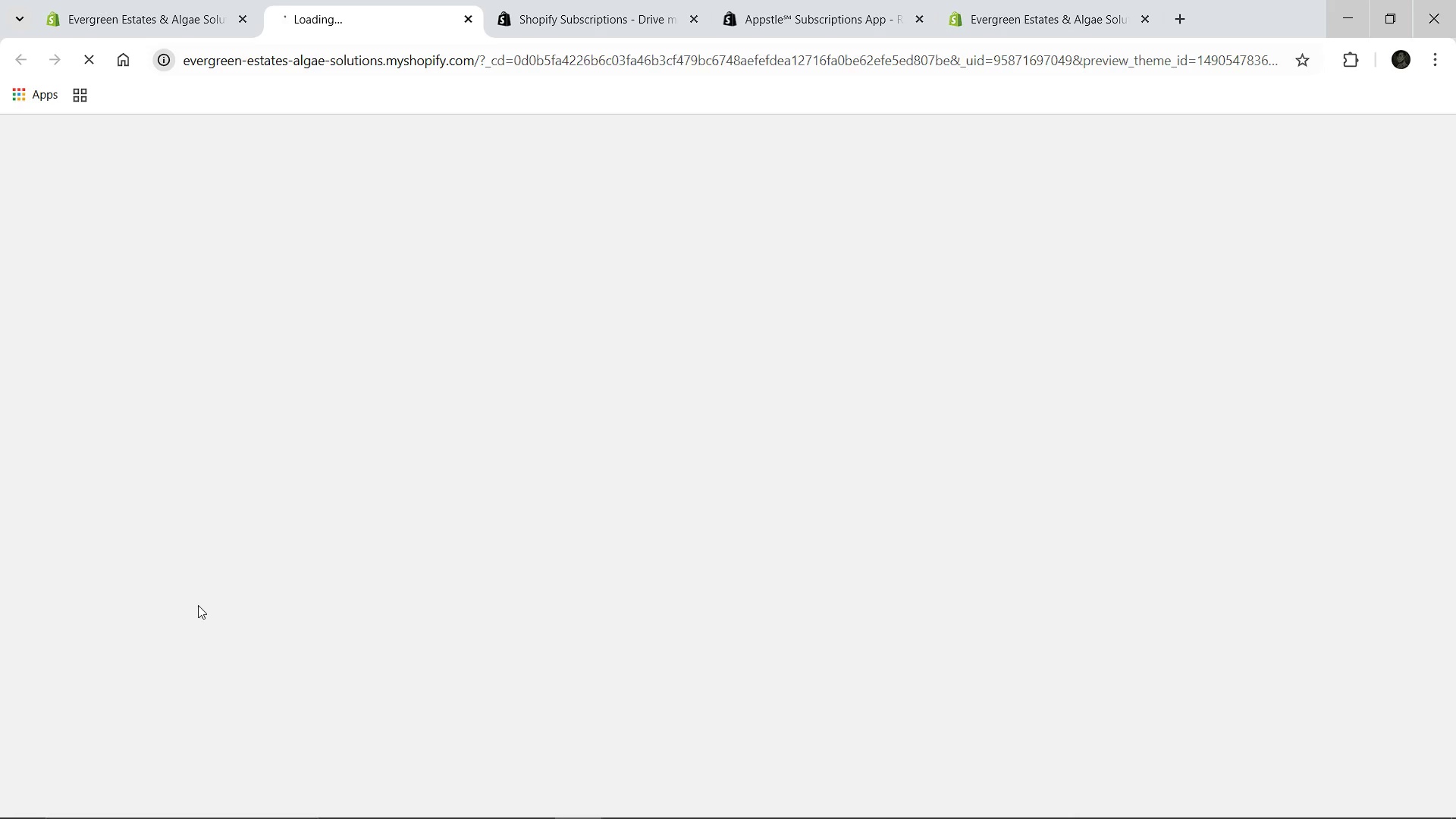 
left_click([962, 582])
 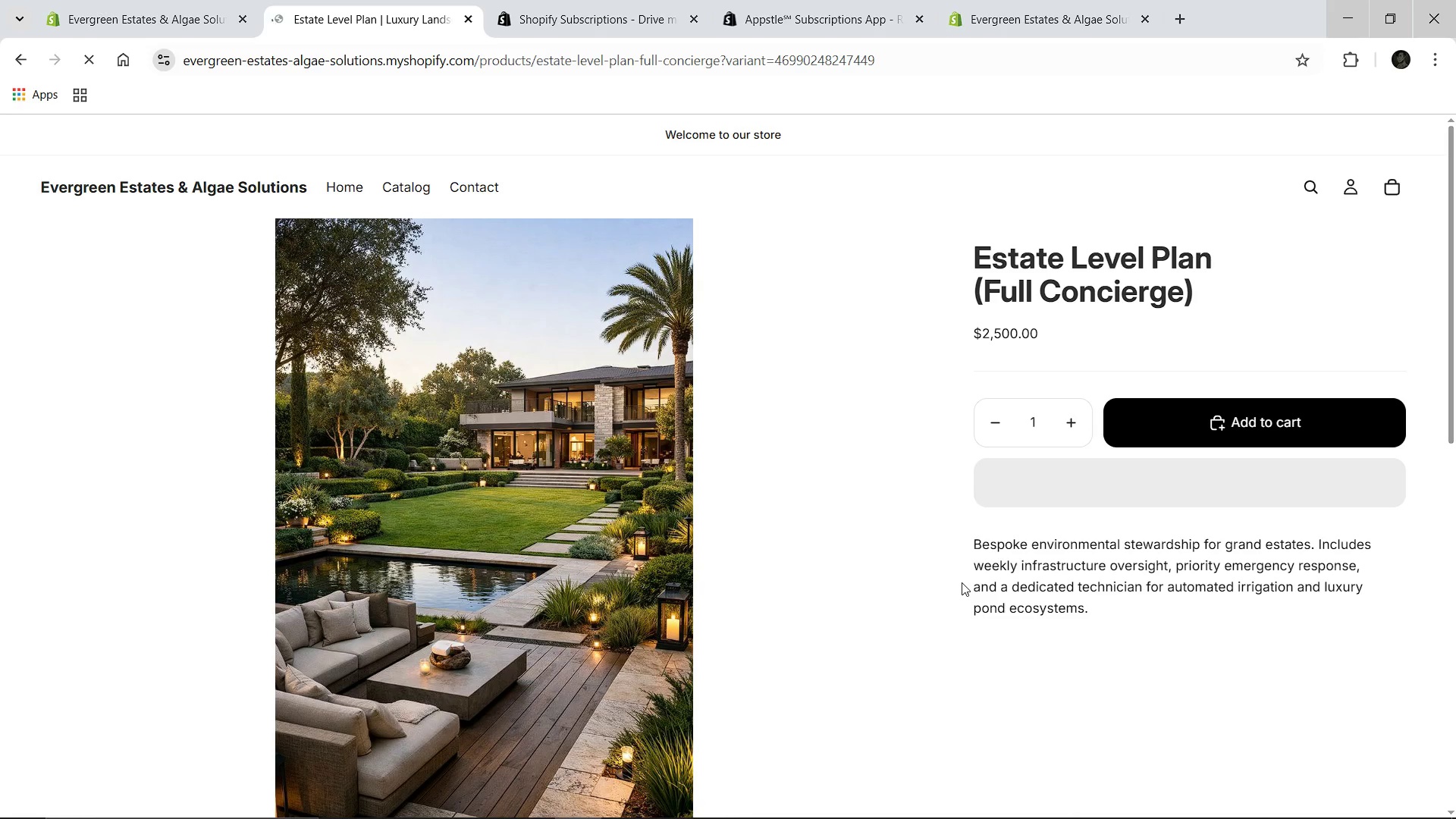 
left_click([1218, 432])
 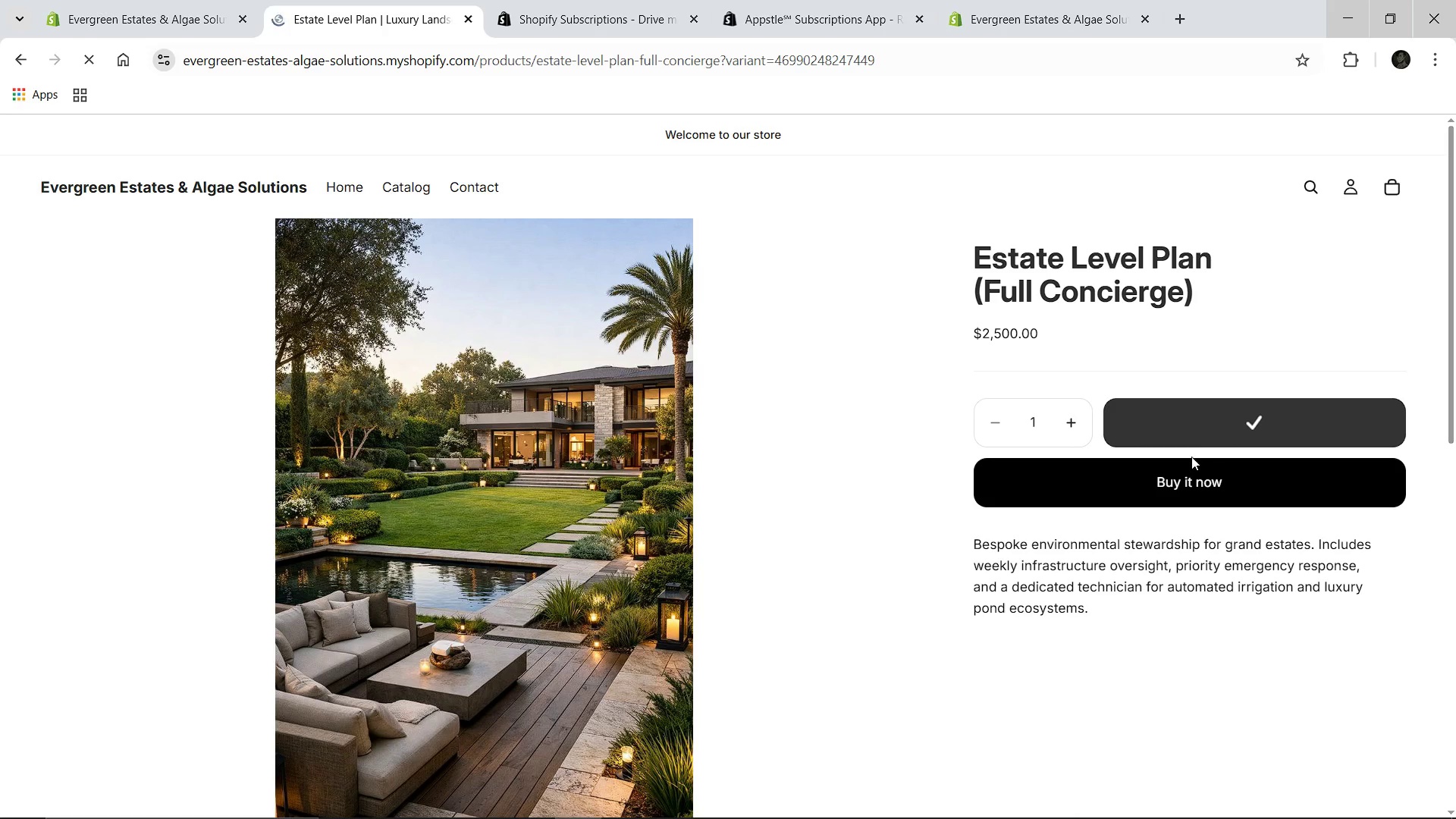 